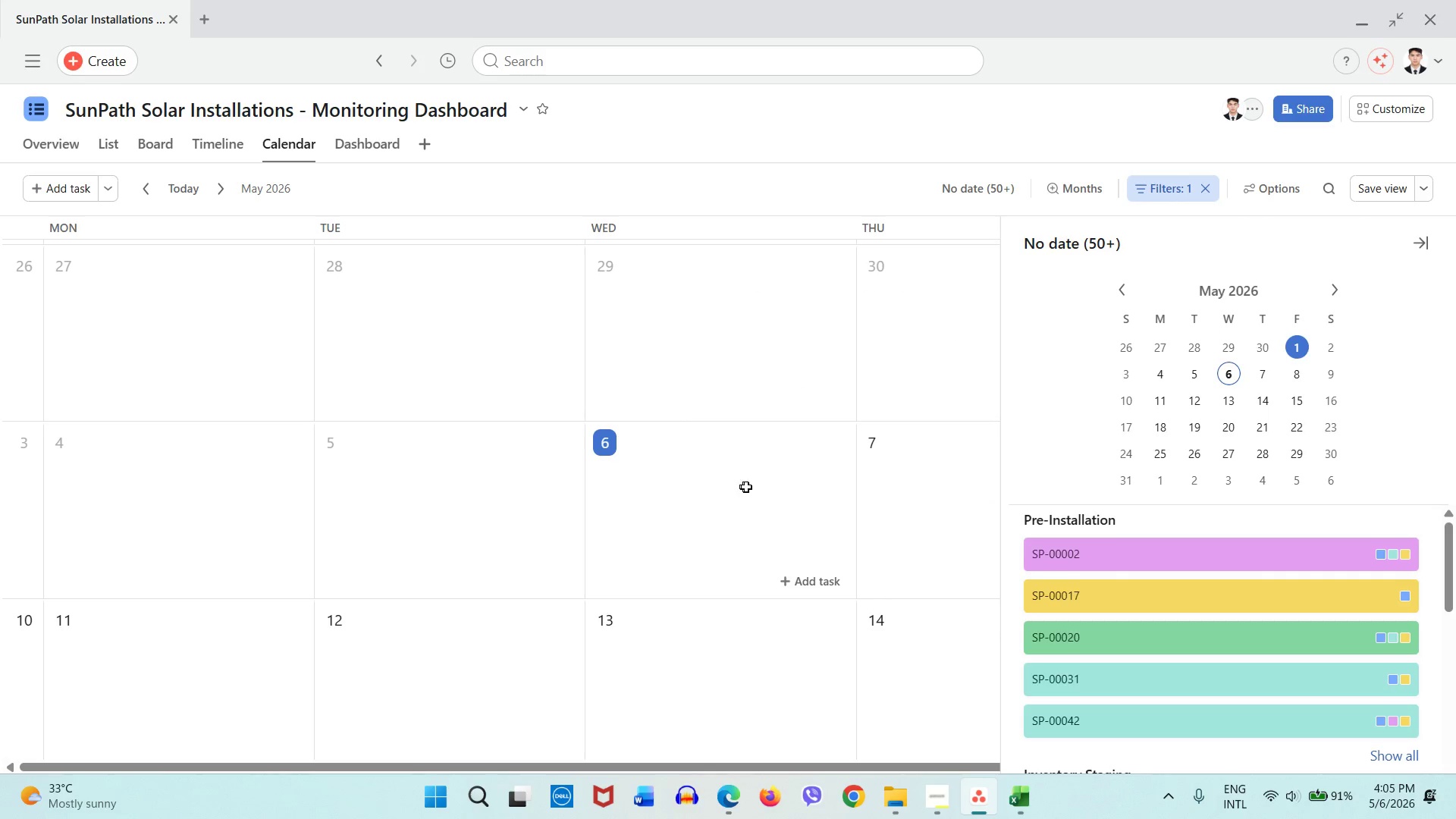 
left_click([1377, 192])
 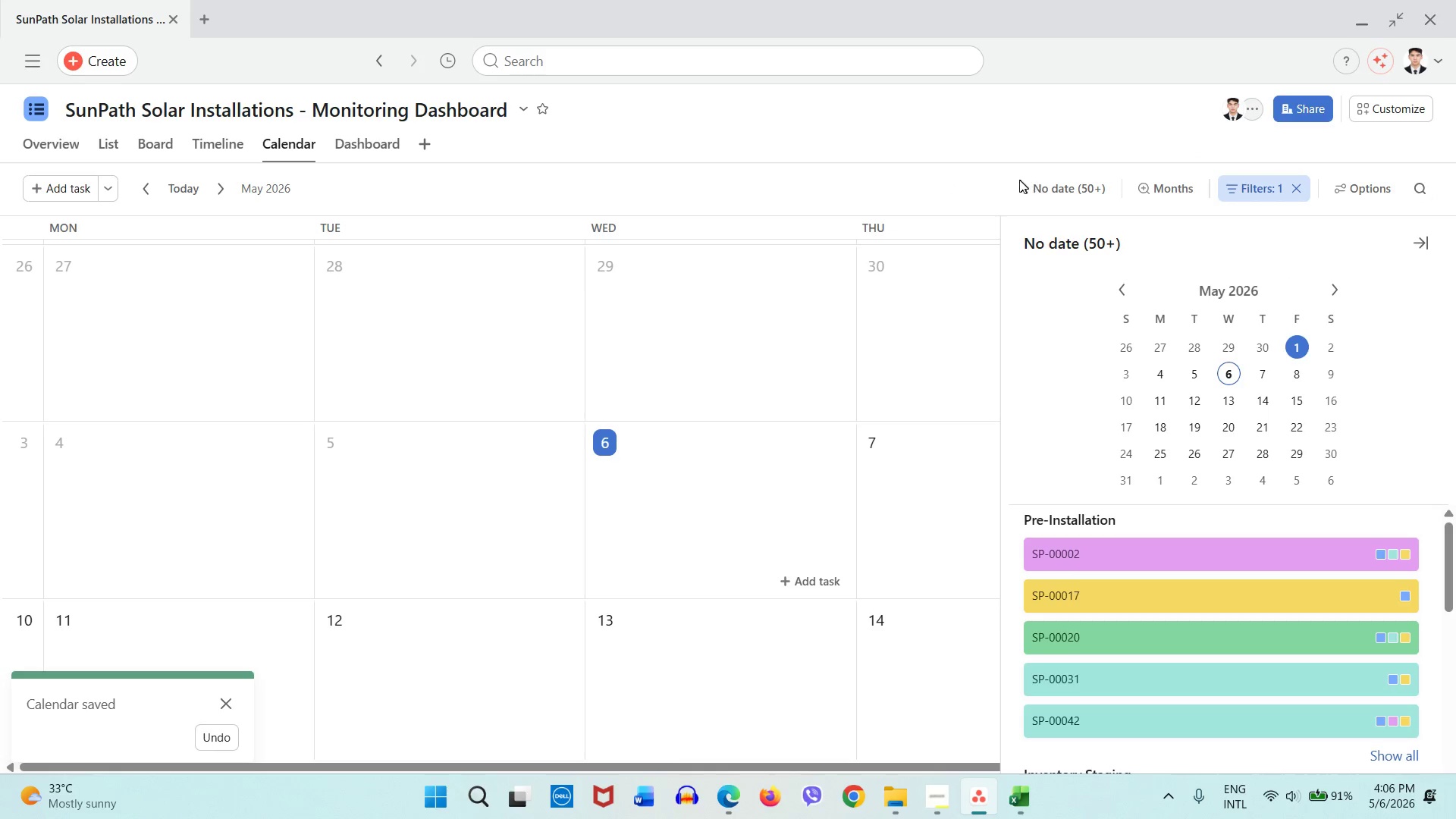 
left_click([995, 177])
 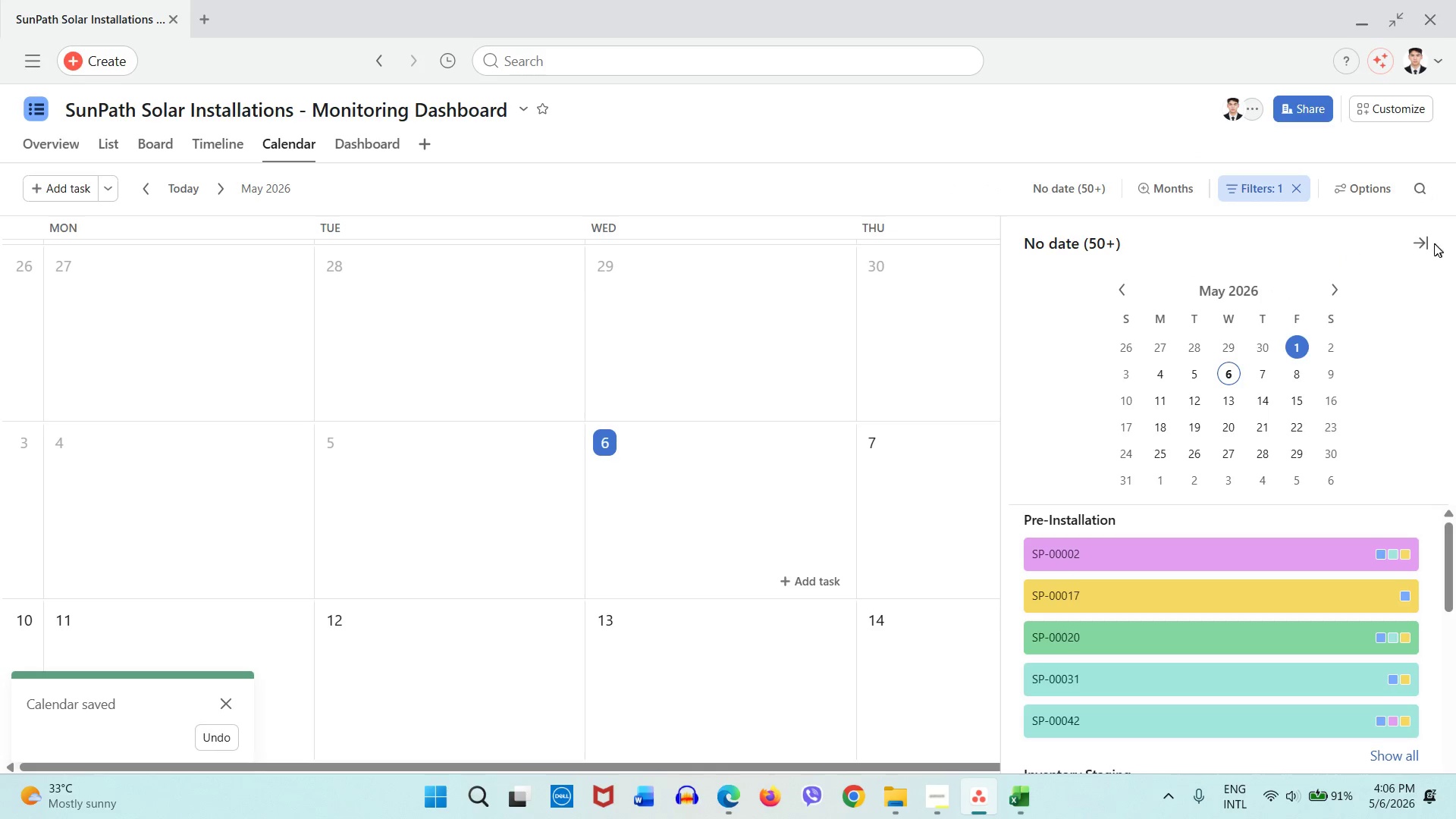 
left_click([1432, 243])
 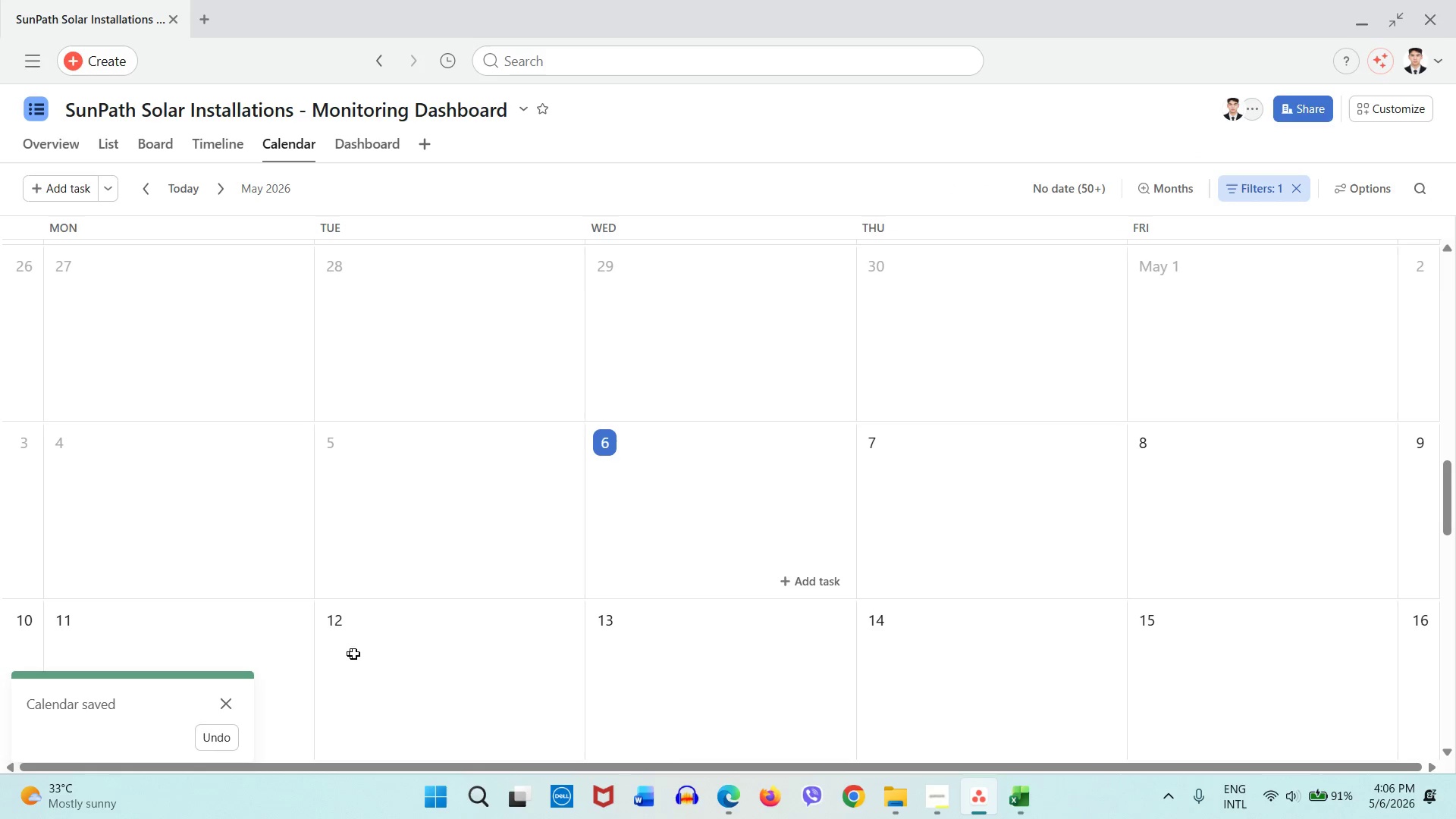 
scroll: coordinate [359, 654], scroll_direction: down, amount: 1.0
 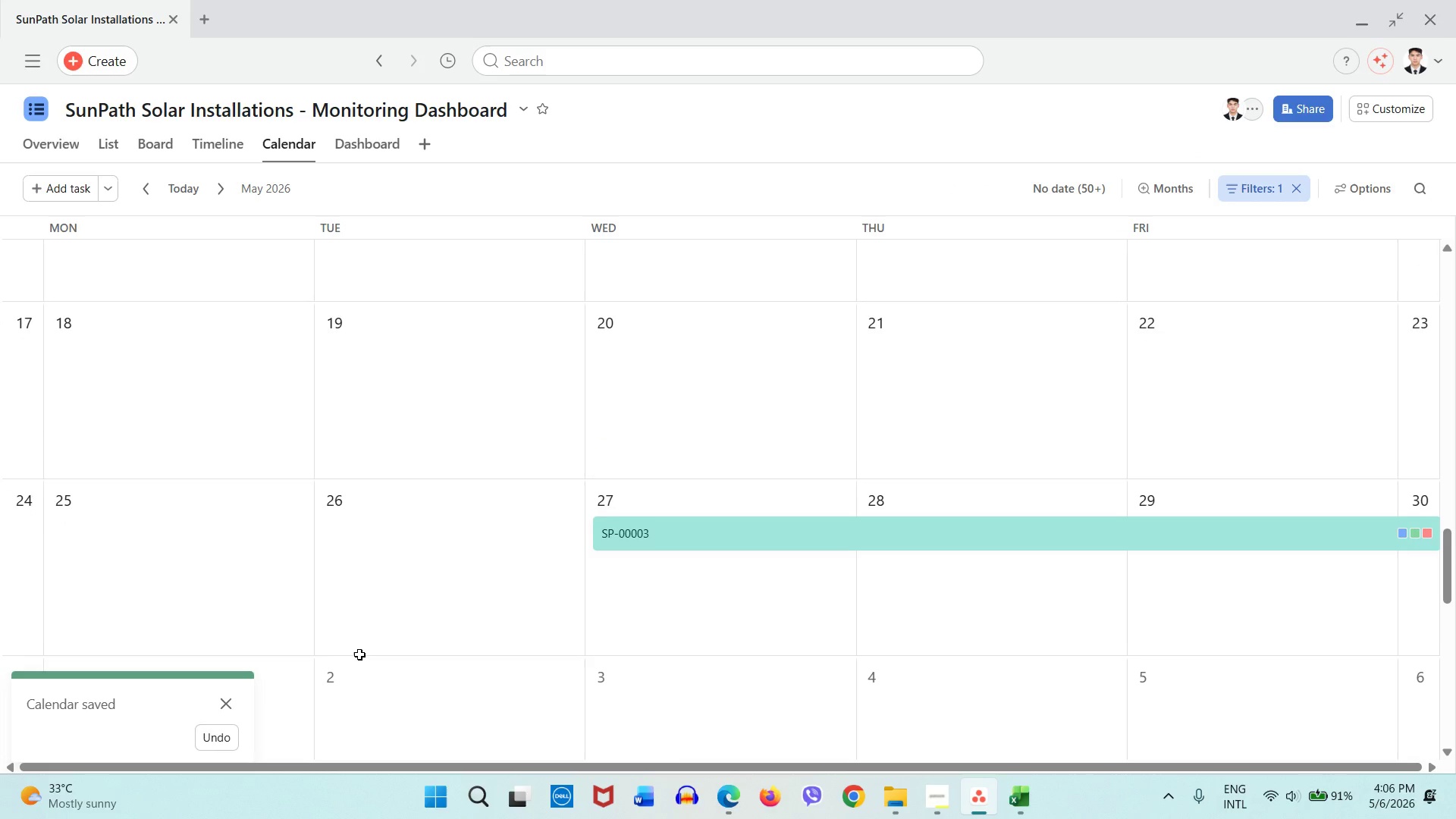 
scroll: coordinate [359, 654], scroll_direction: up, amount: 5.0
 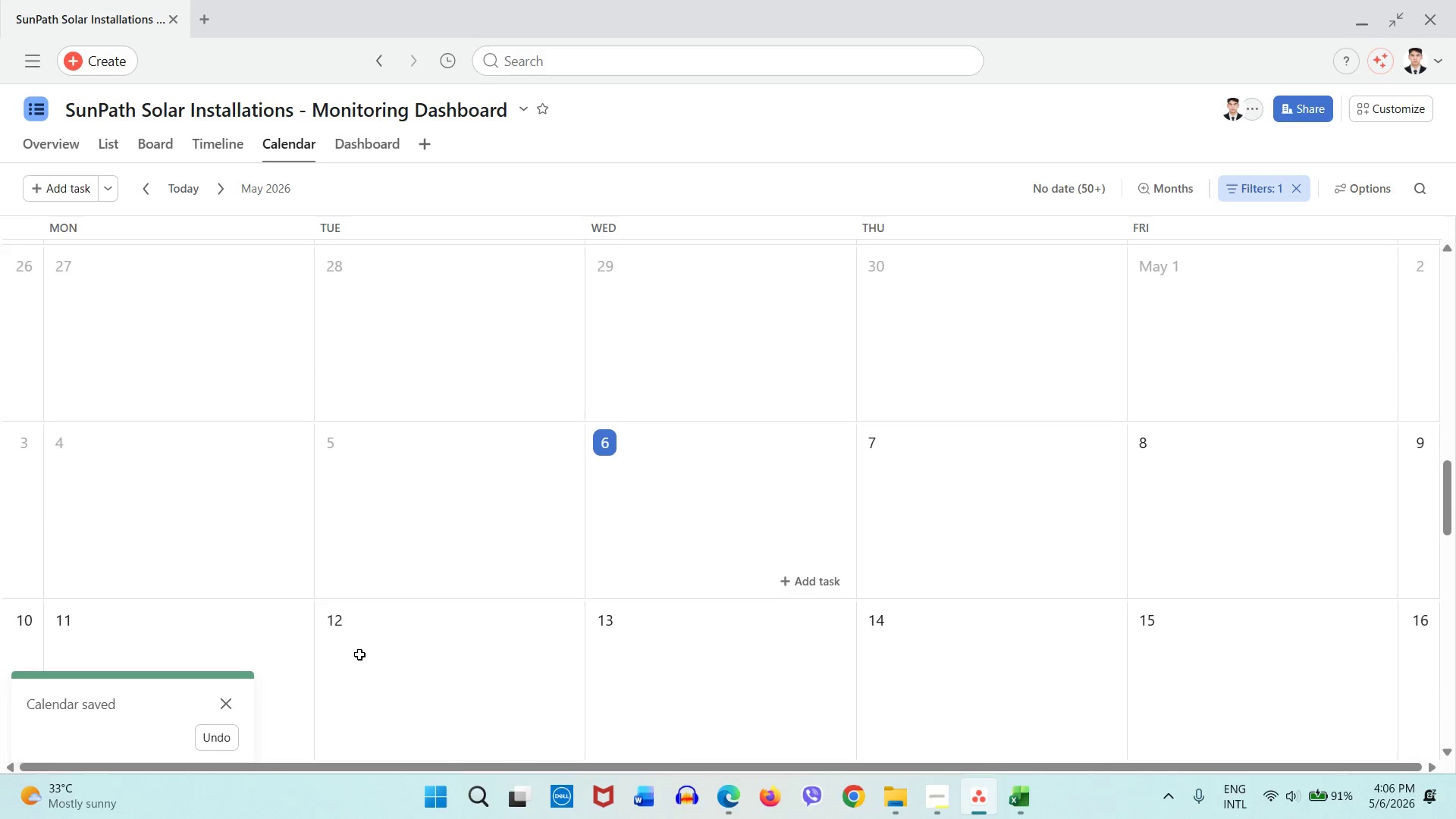 
scroll: coordinate [899, 661], scroll_direction: down, amount: 4.0
 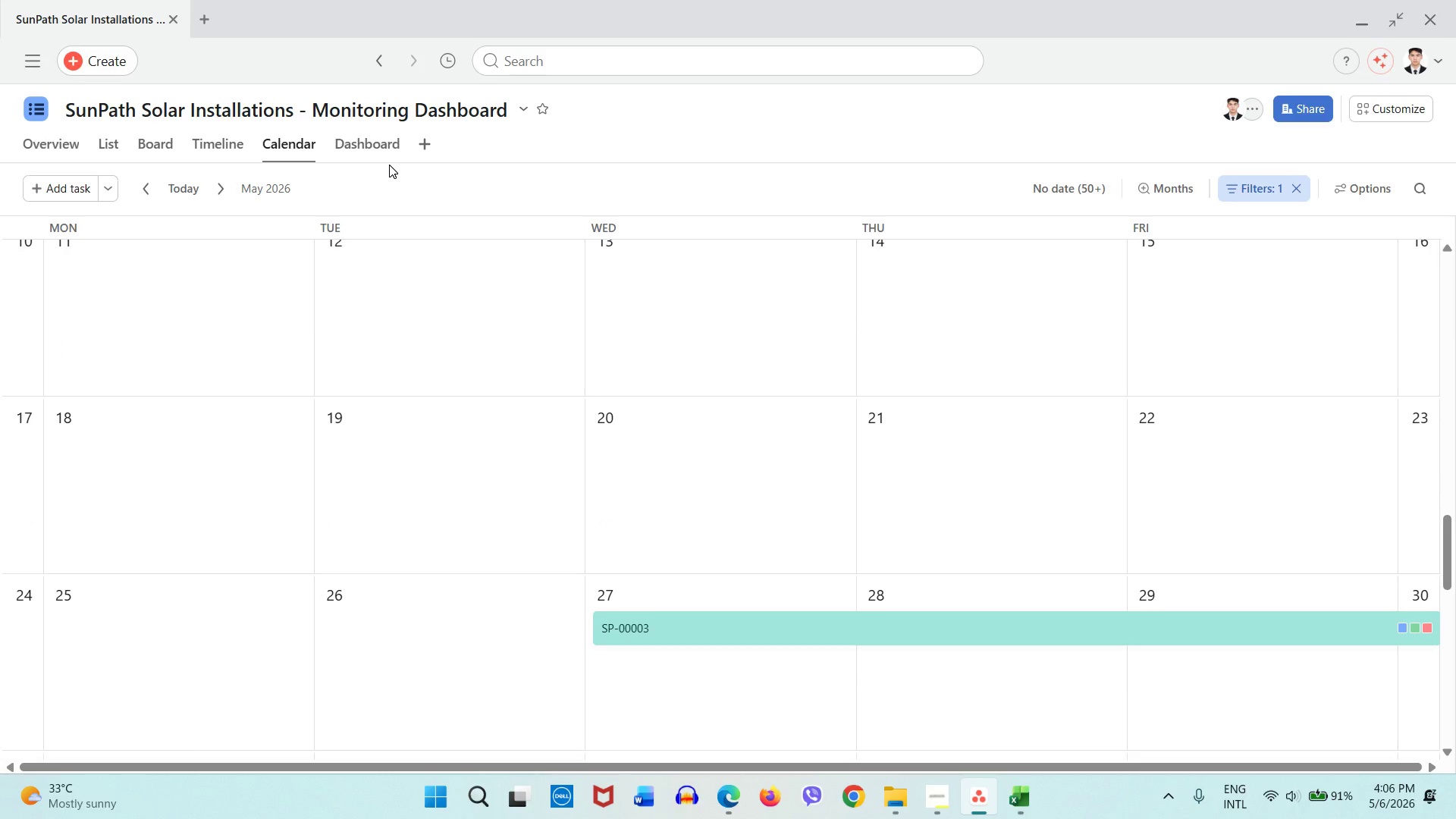 
wait(5.29)
 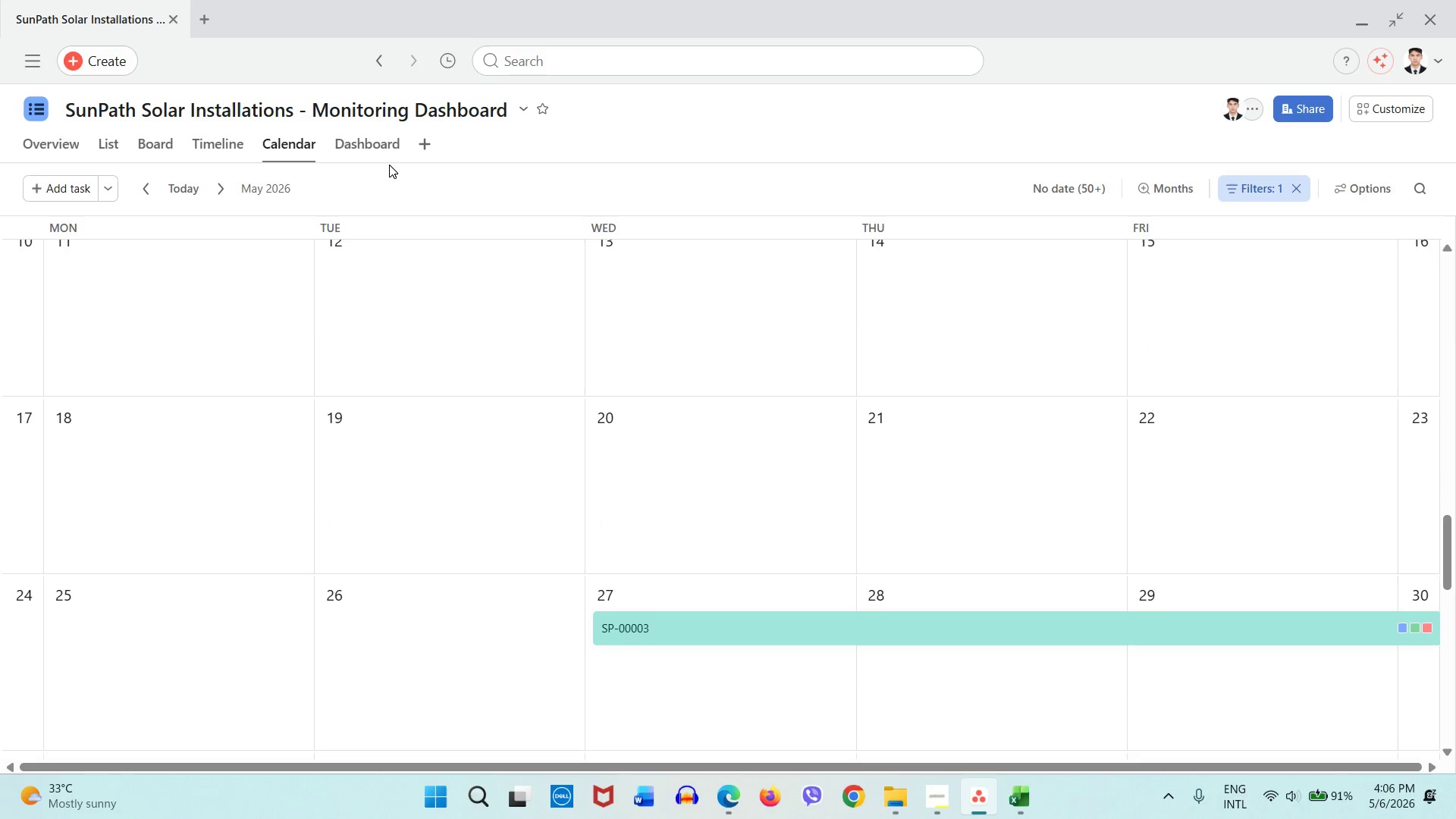 
left_click([334, 149])
 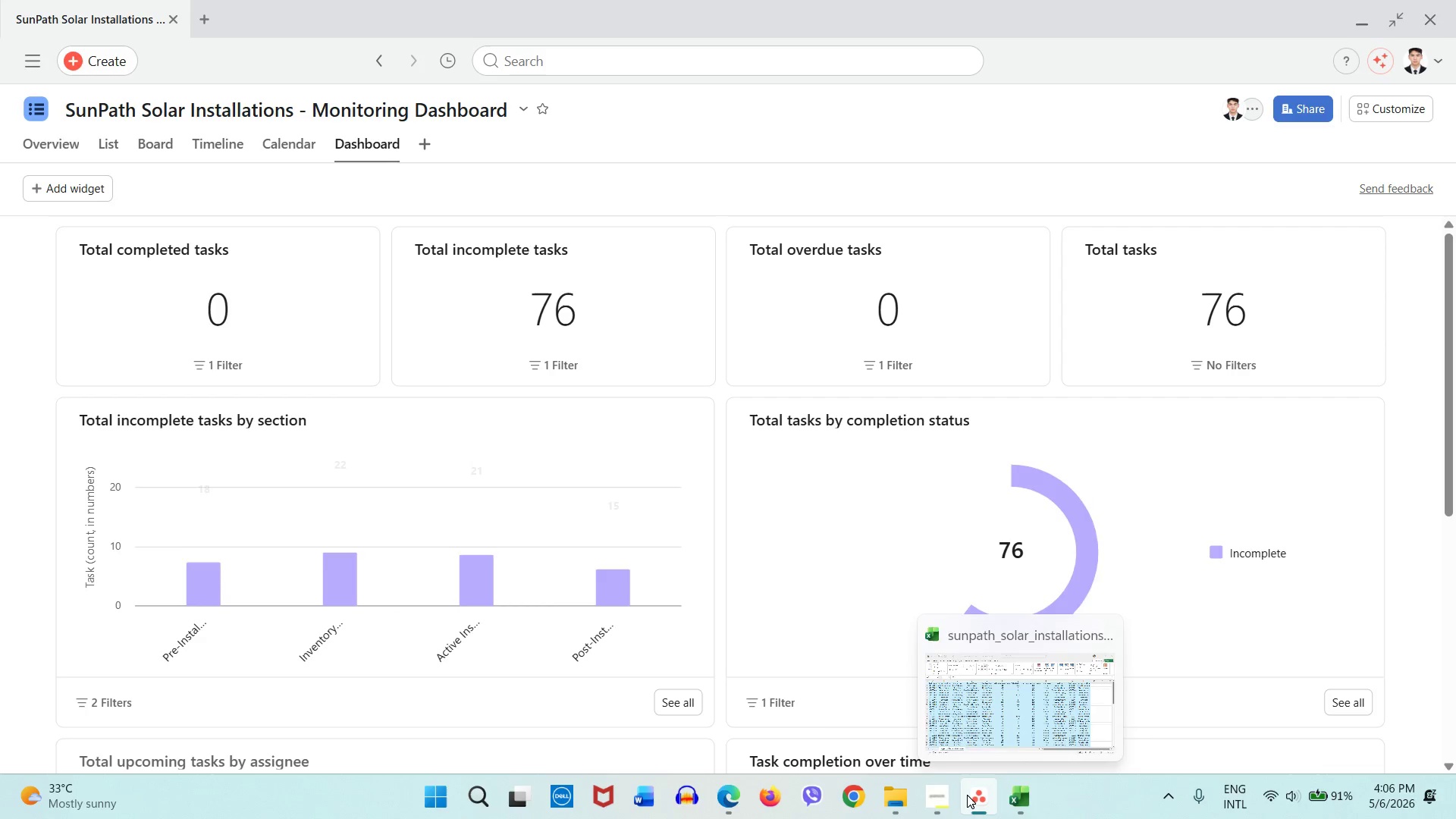 
left_click([949, 798])